 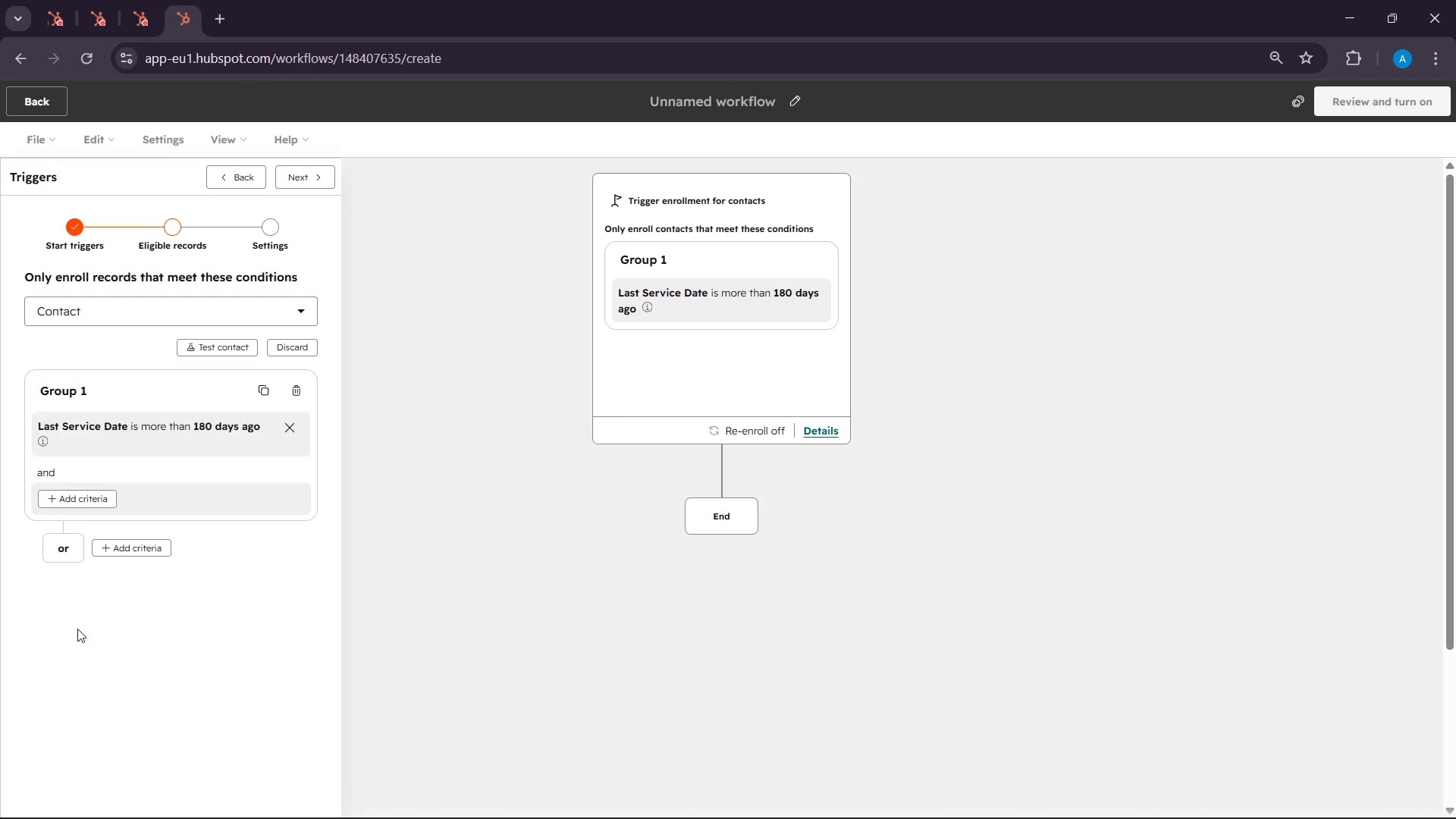 
left_click([77, 626])
 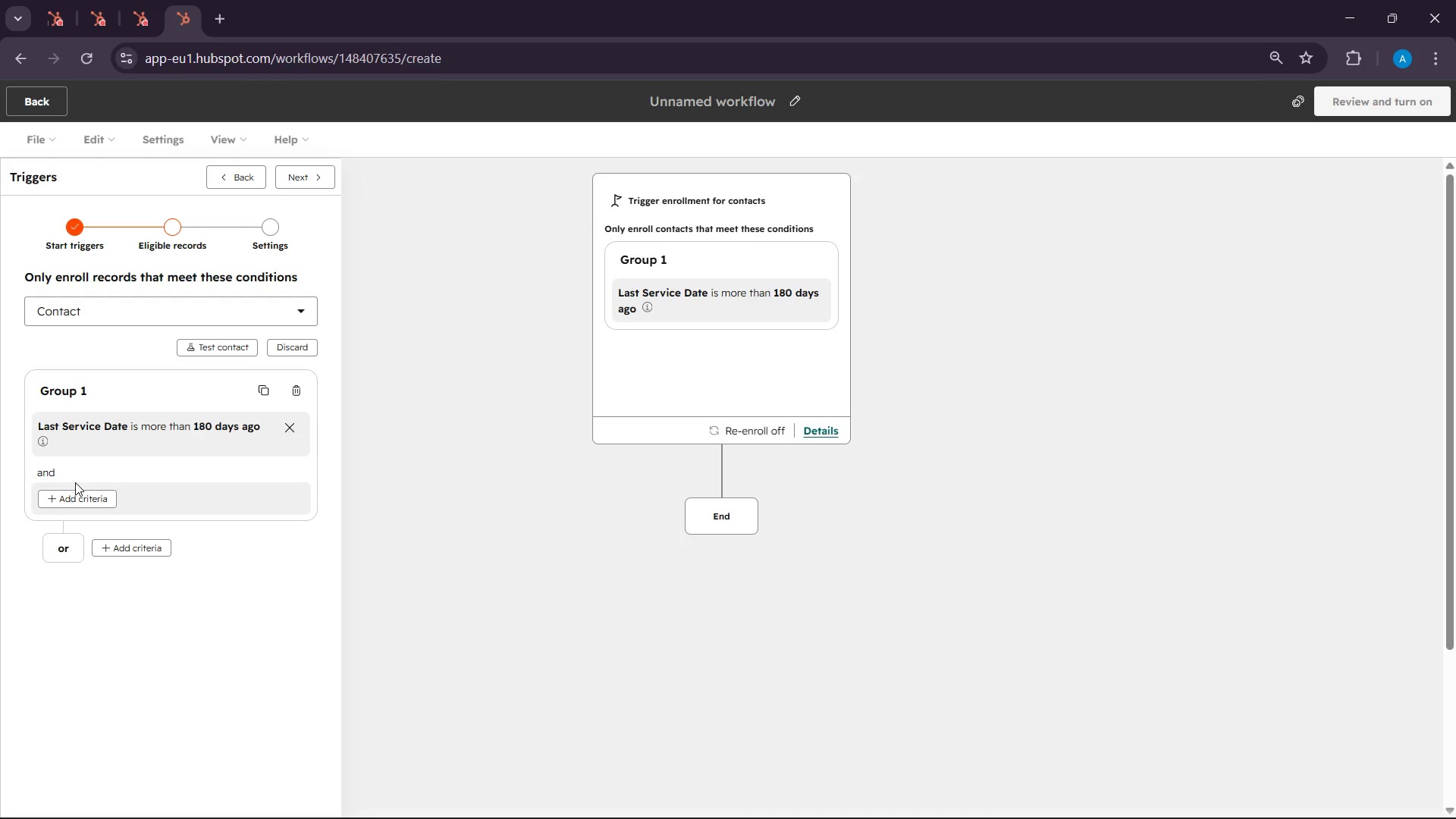 
left_click([76, 497])
 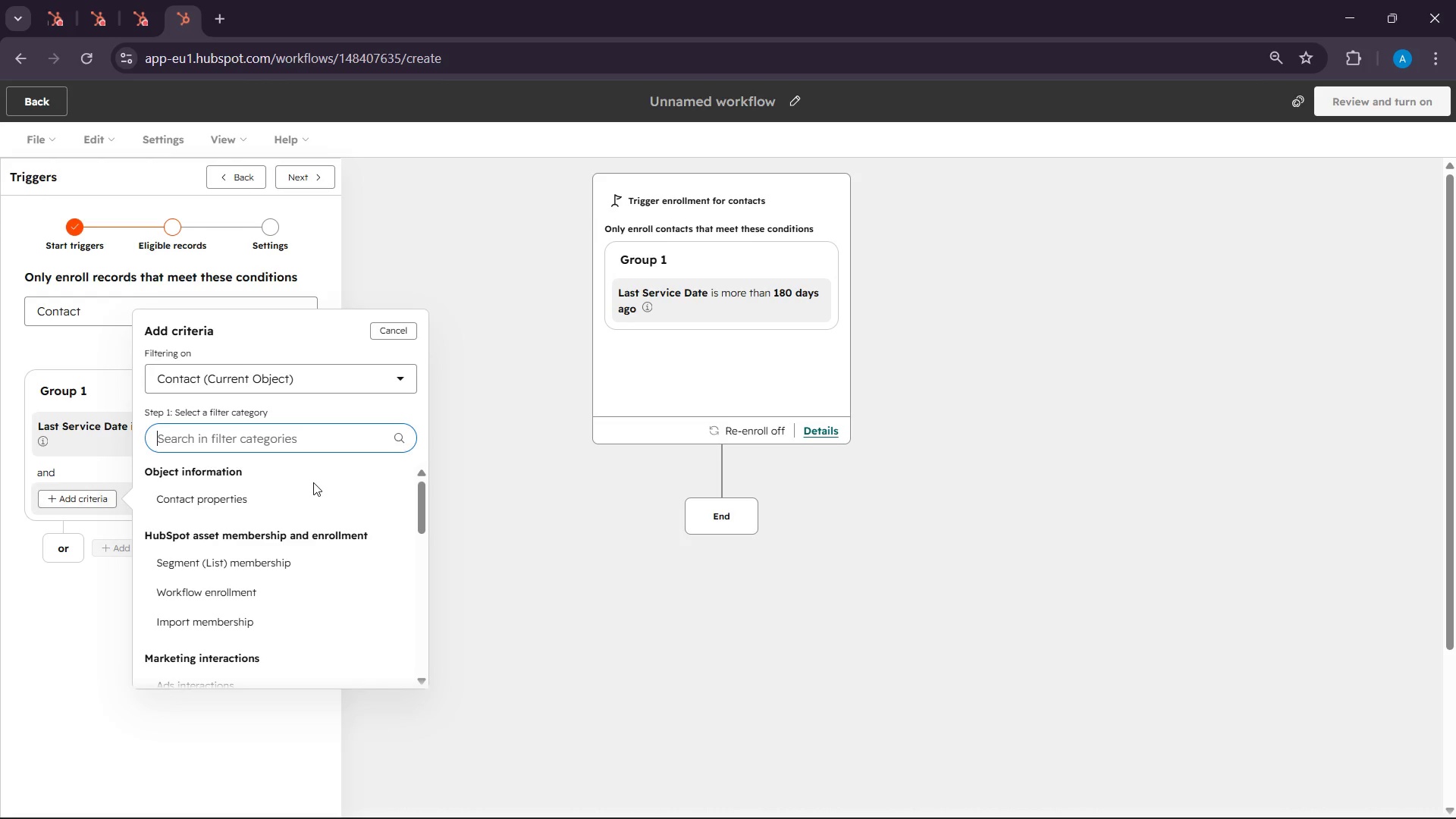 
left_click([278, 495])
 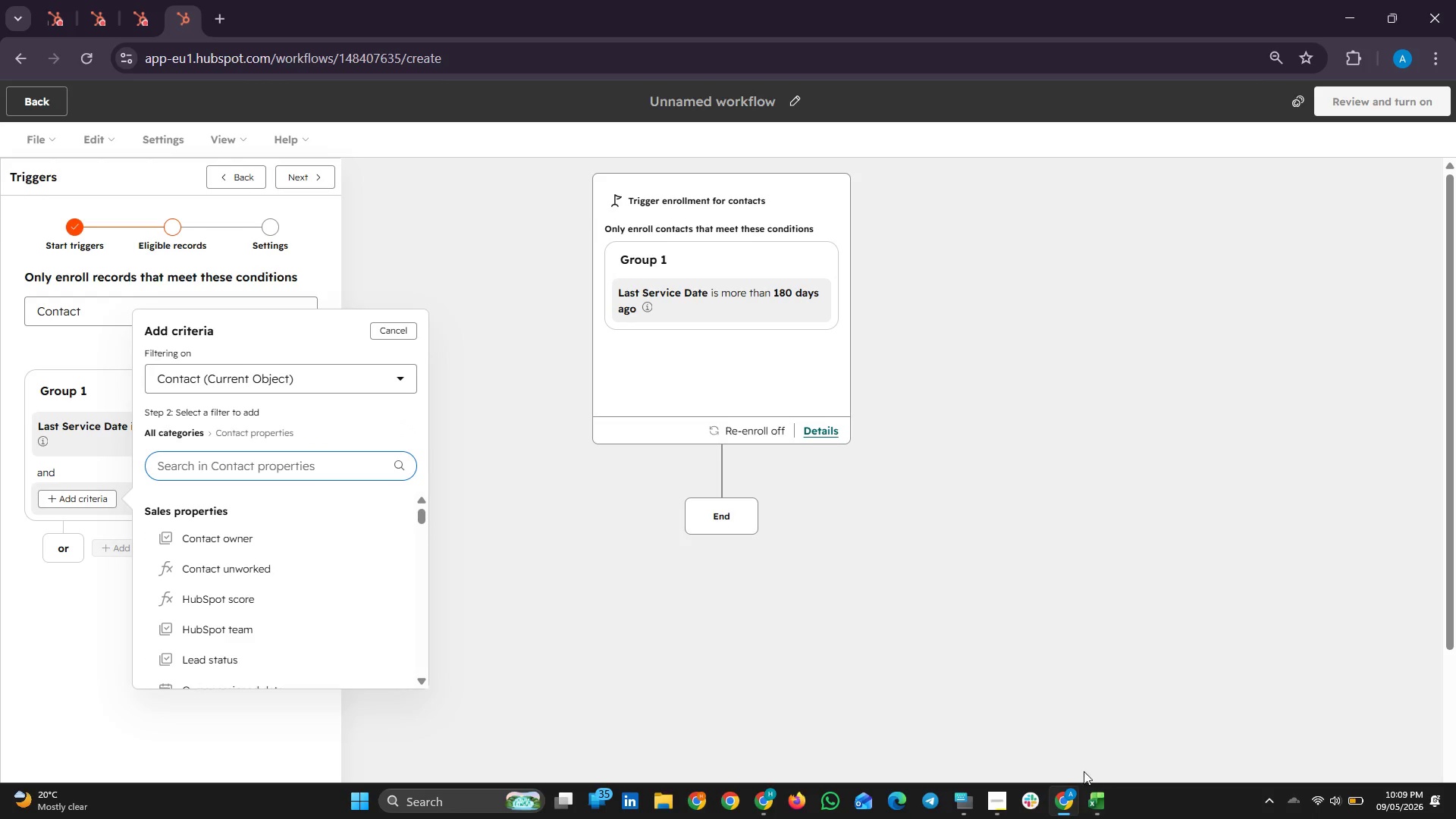 
left_click([1073, 803])
 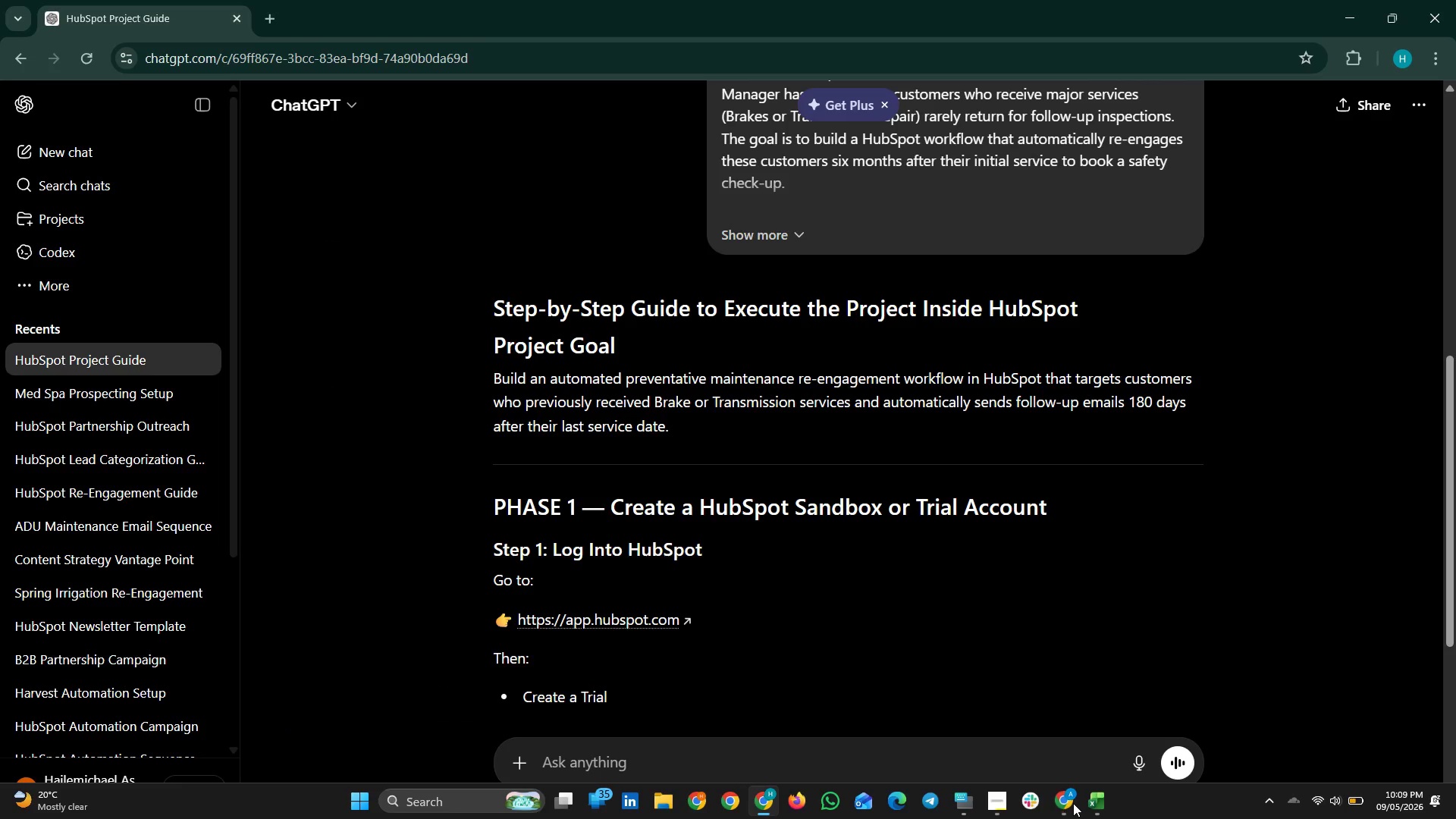 
left_click([1073, 803])
 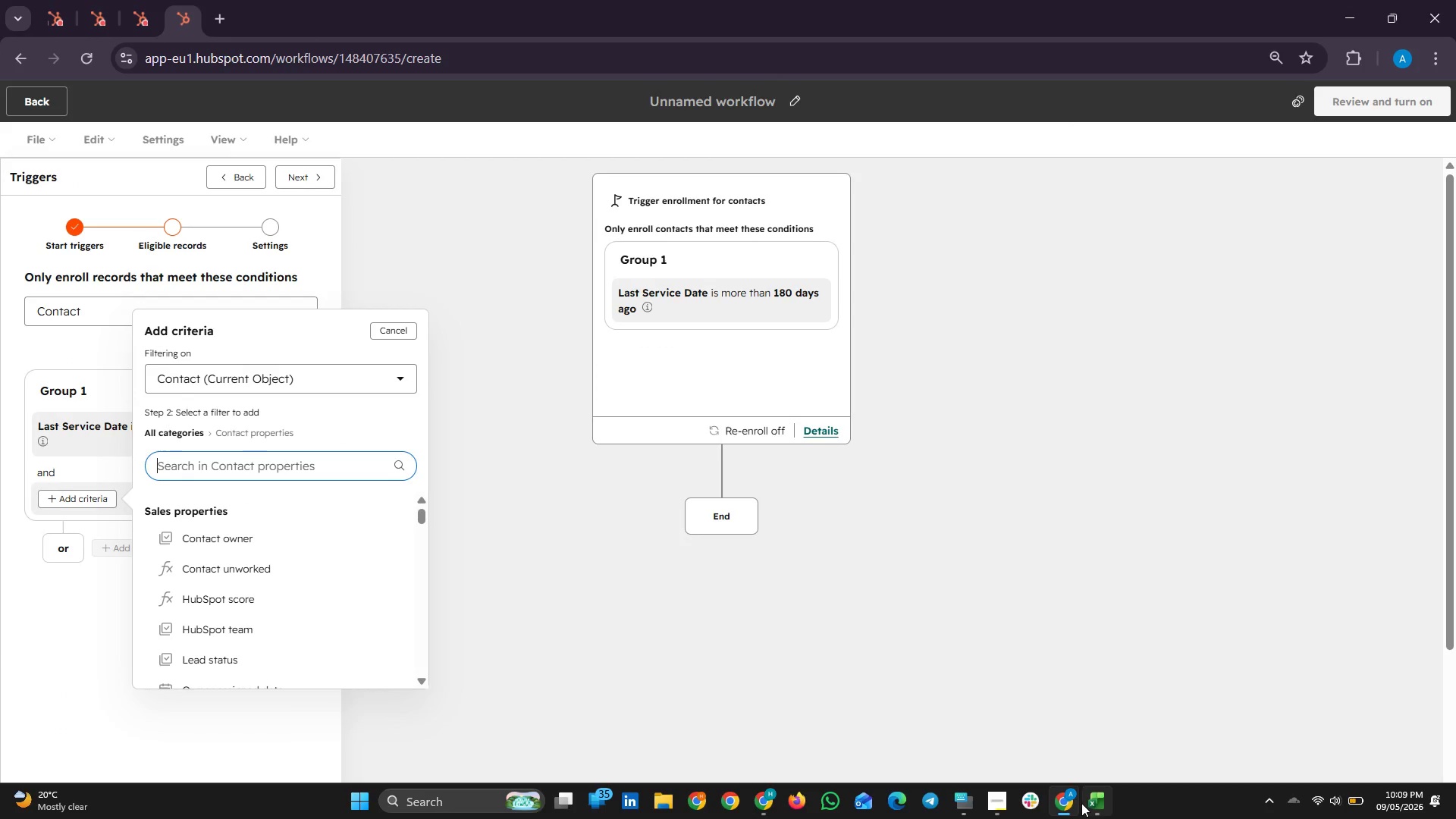 
mouse_move([1072, 803])
 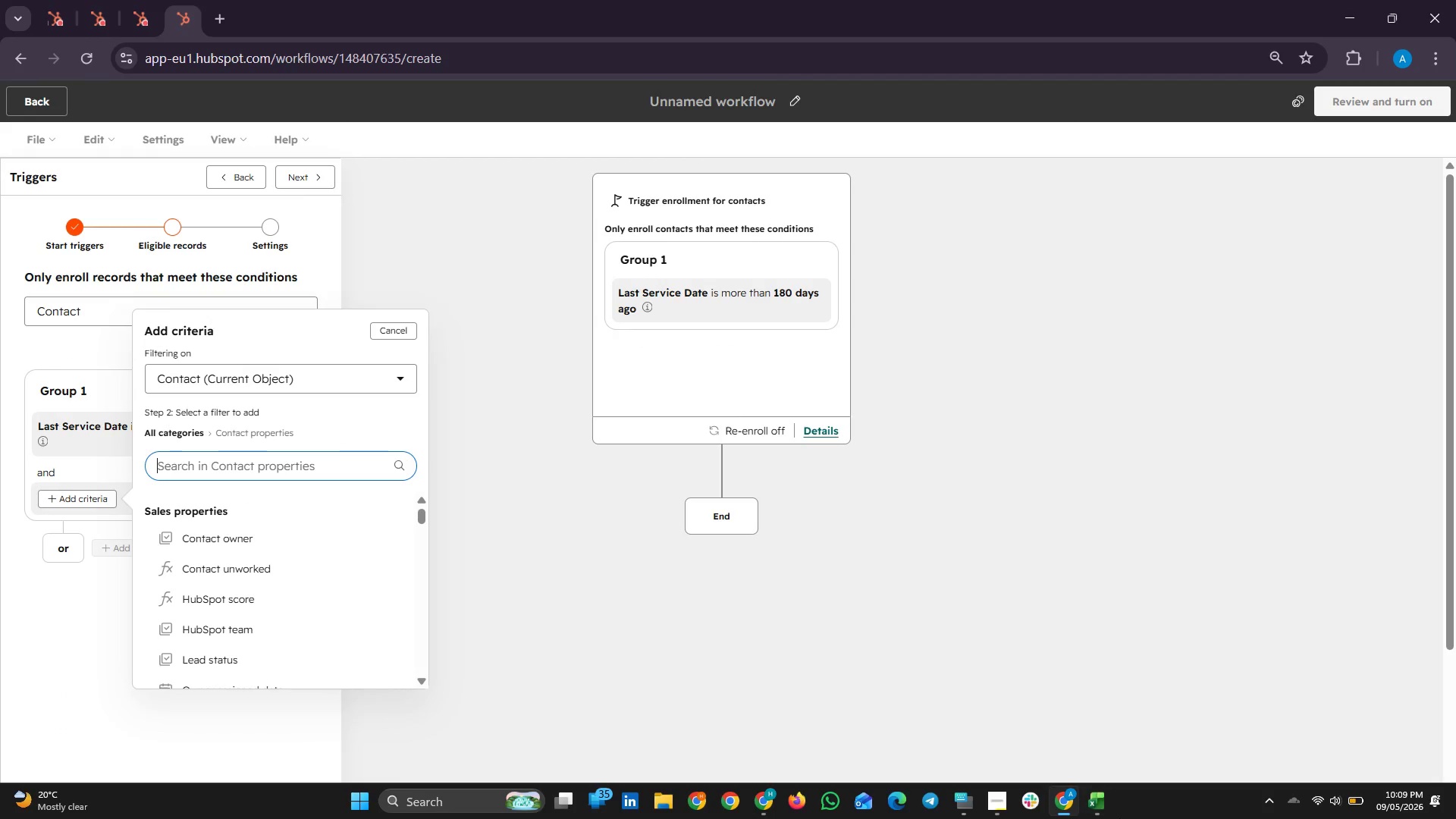 
left_click([1111, 807])
 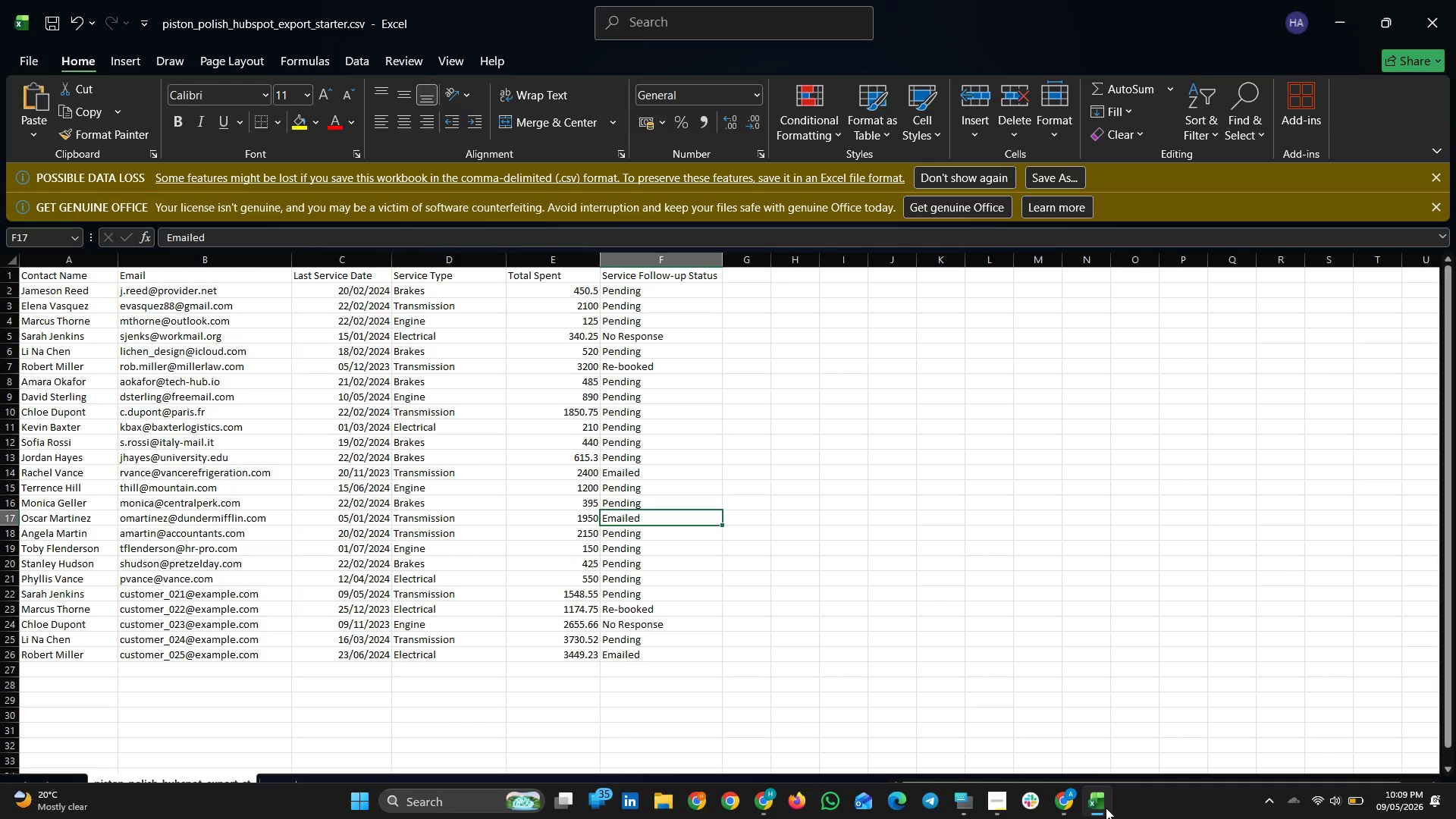 
wait(6.31)
 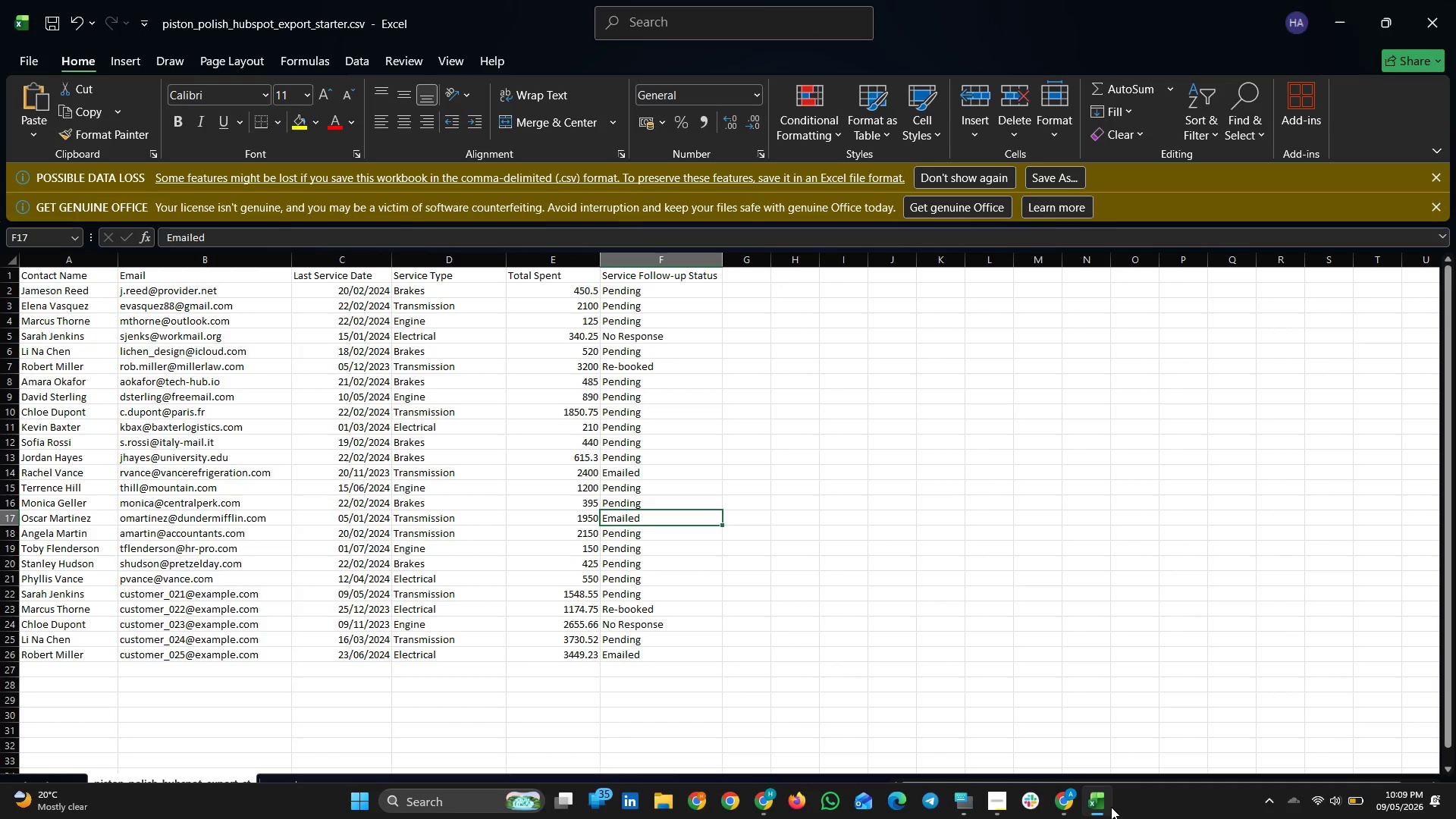 
mouse_move([1093, 808])
 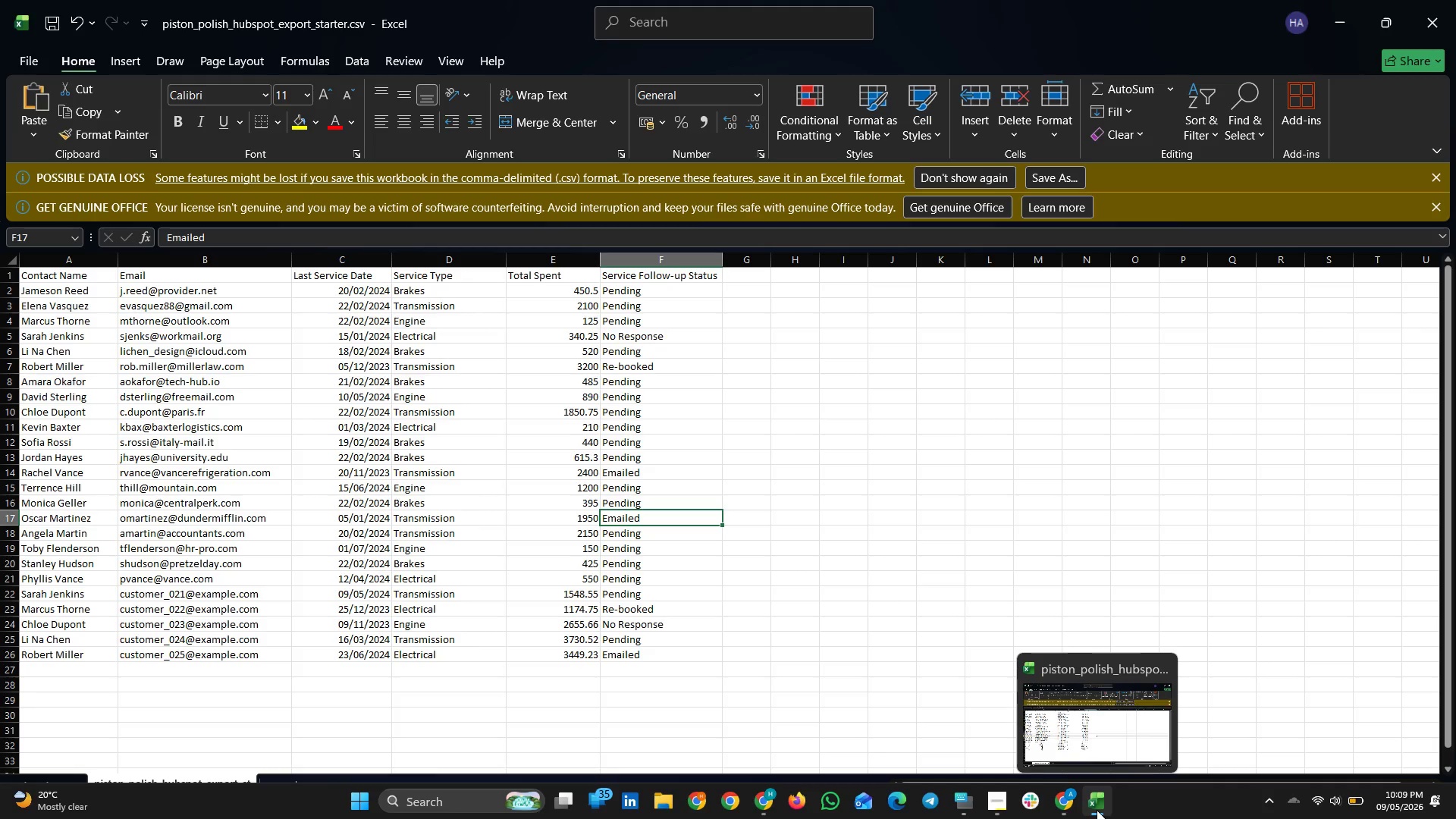 
wait(10.13)
 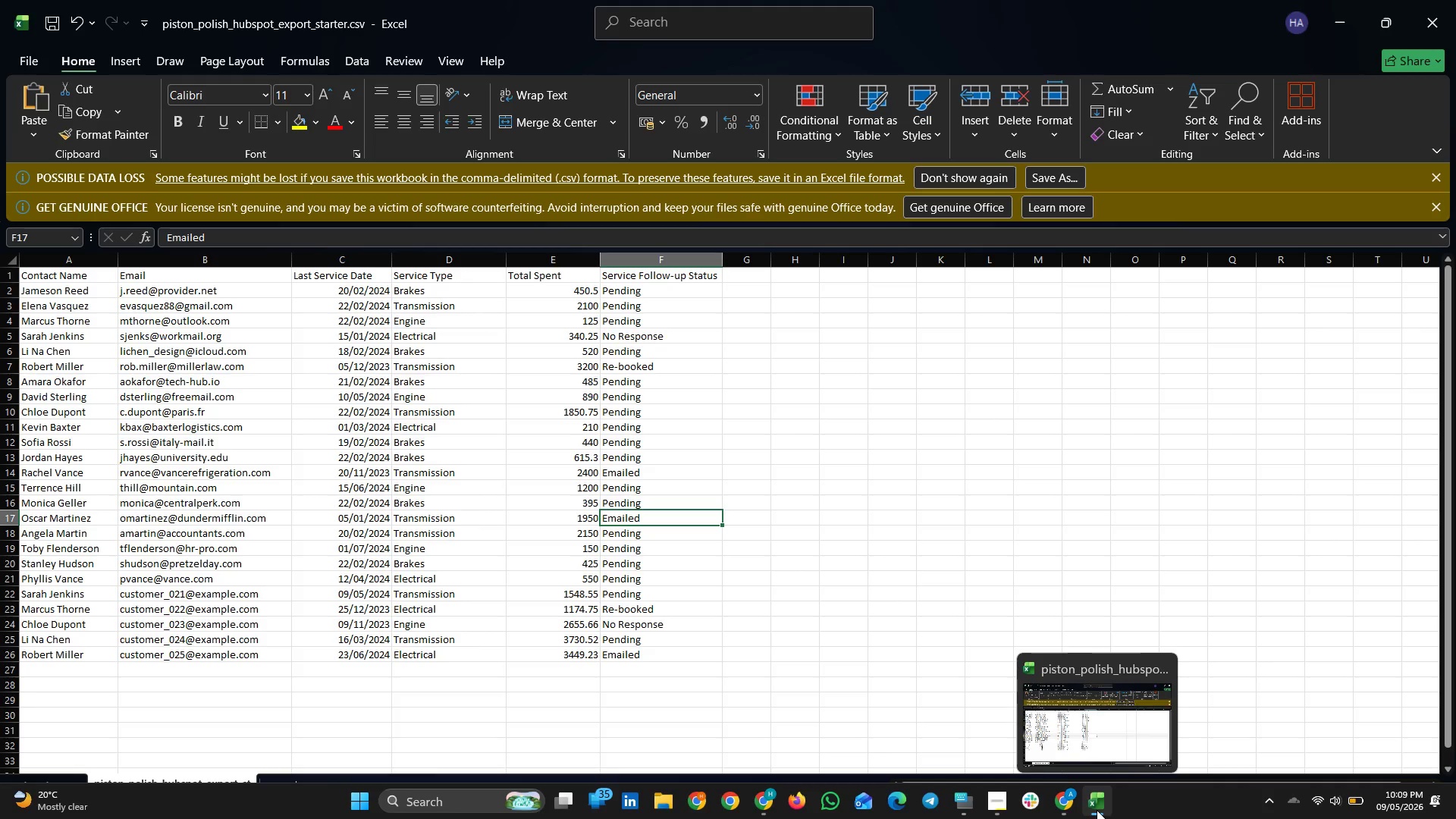 
left_click([1063, 809])
 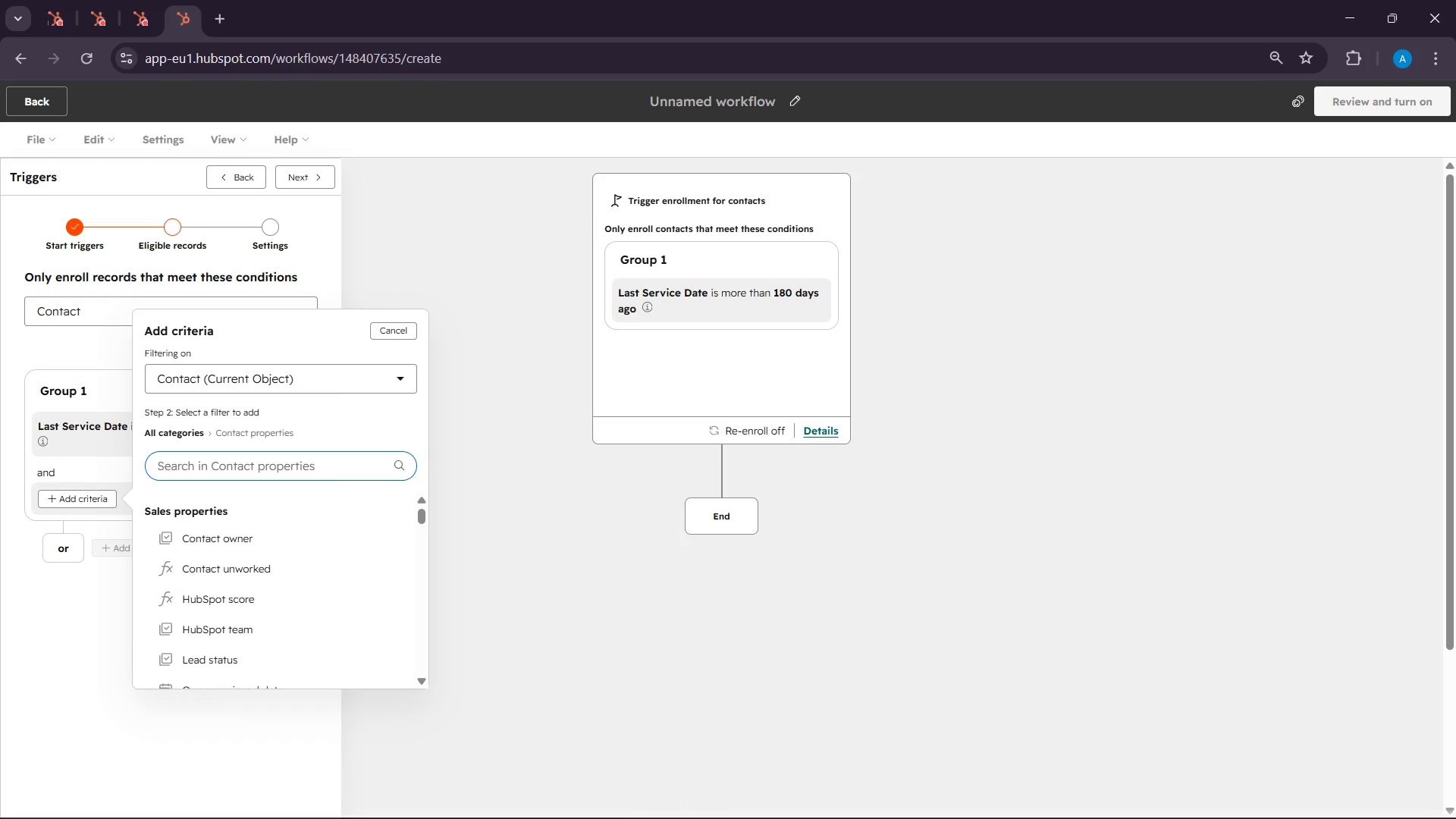 
left_click([988, 804])